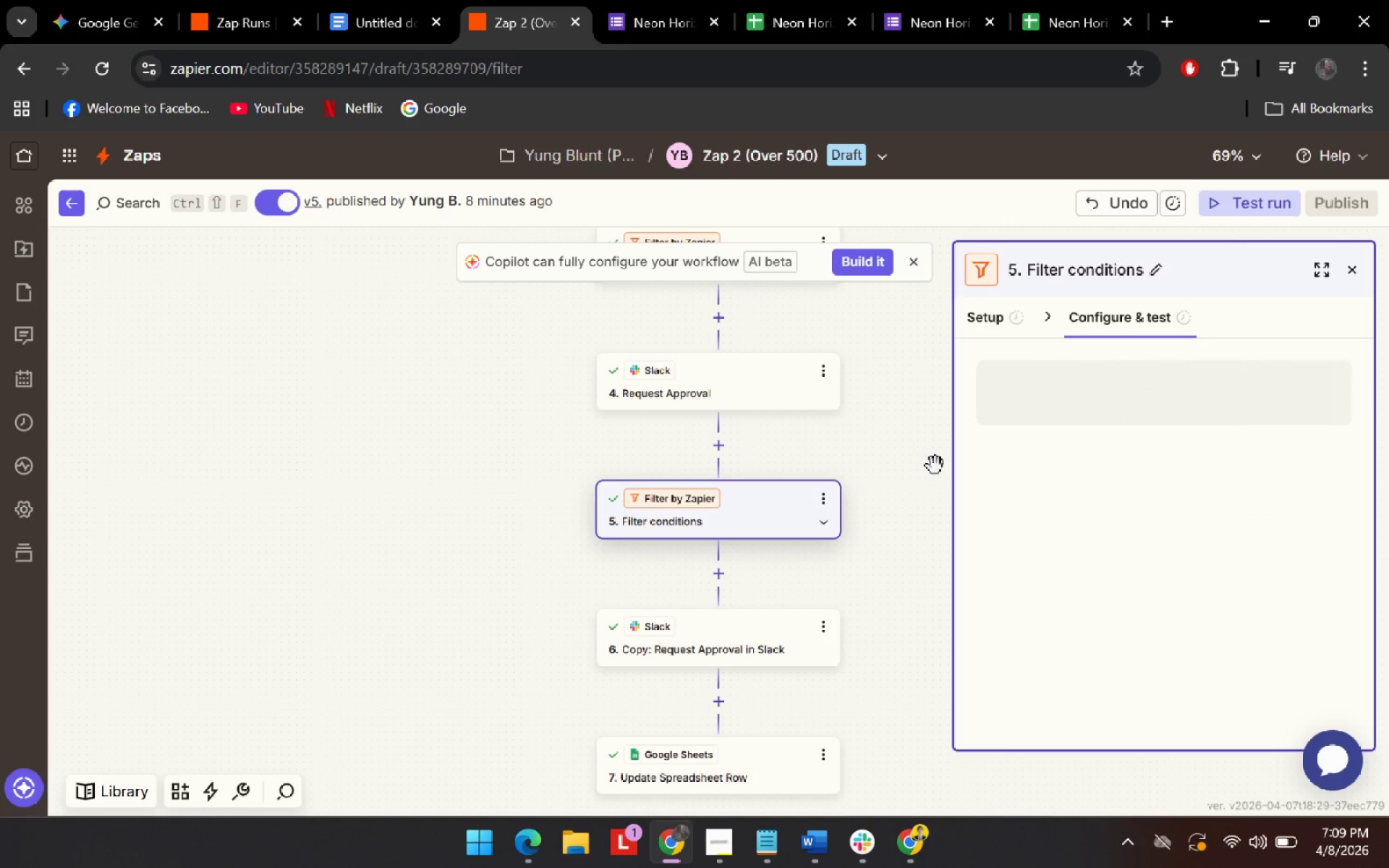 
scroll: coordinate [779, 464], scroll_direction: up, amount: 6.0
 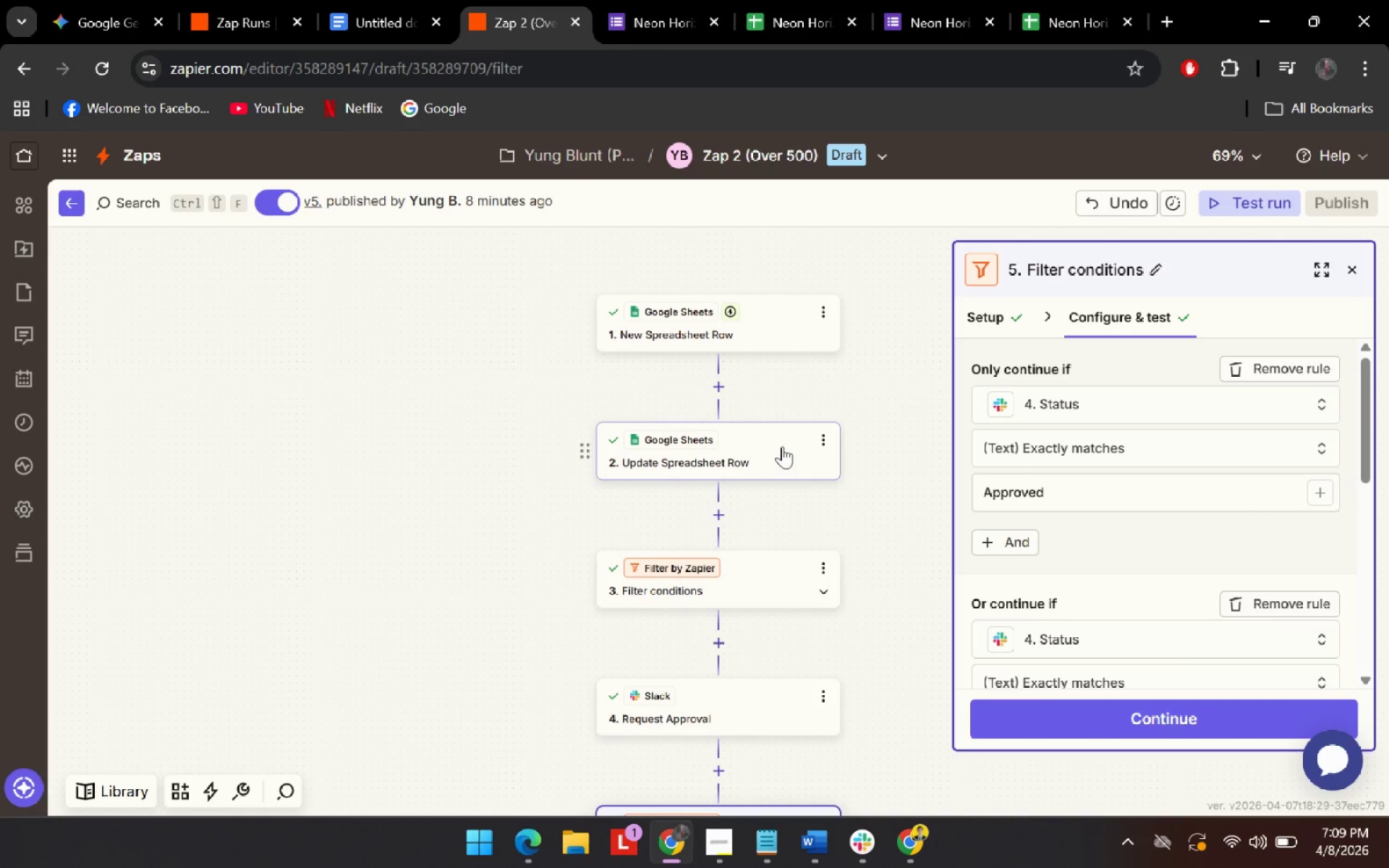 
left_click([745, 587])
 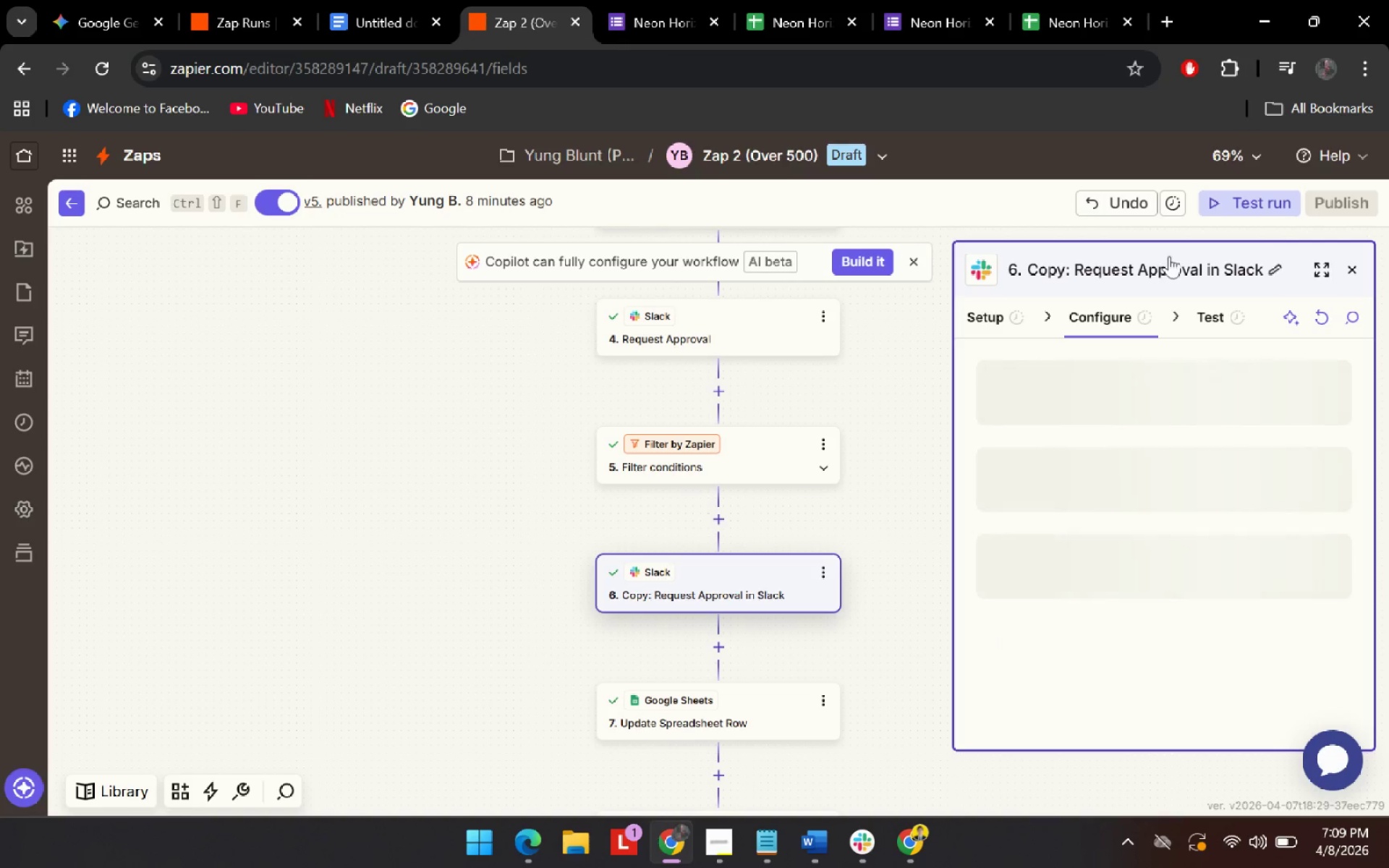 
scroll: coordinate [713, 665], scroll_direction: down, amount: 7.0
 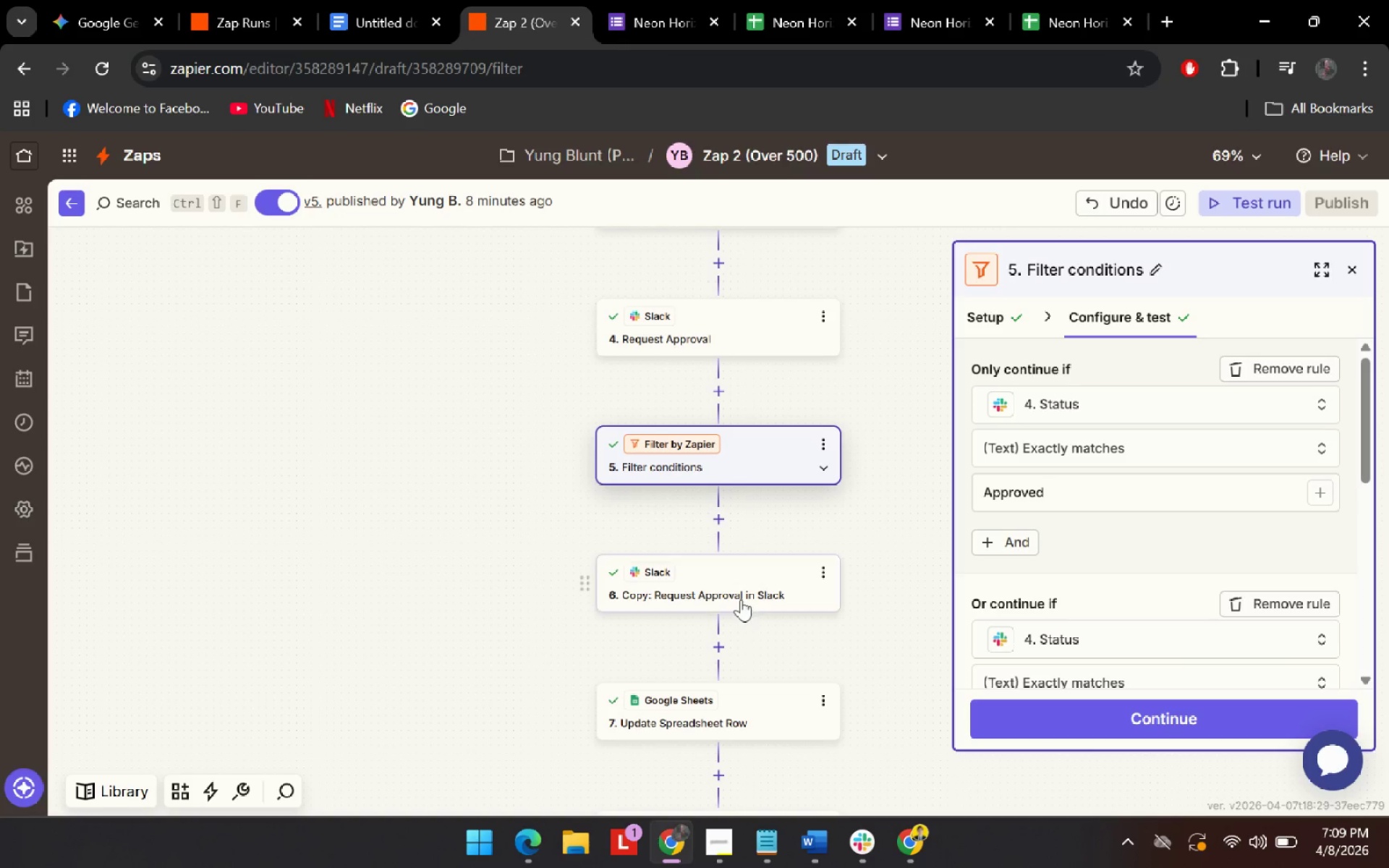 
left_click([1231, 263])
 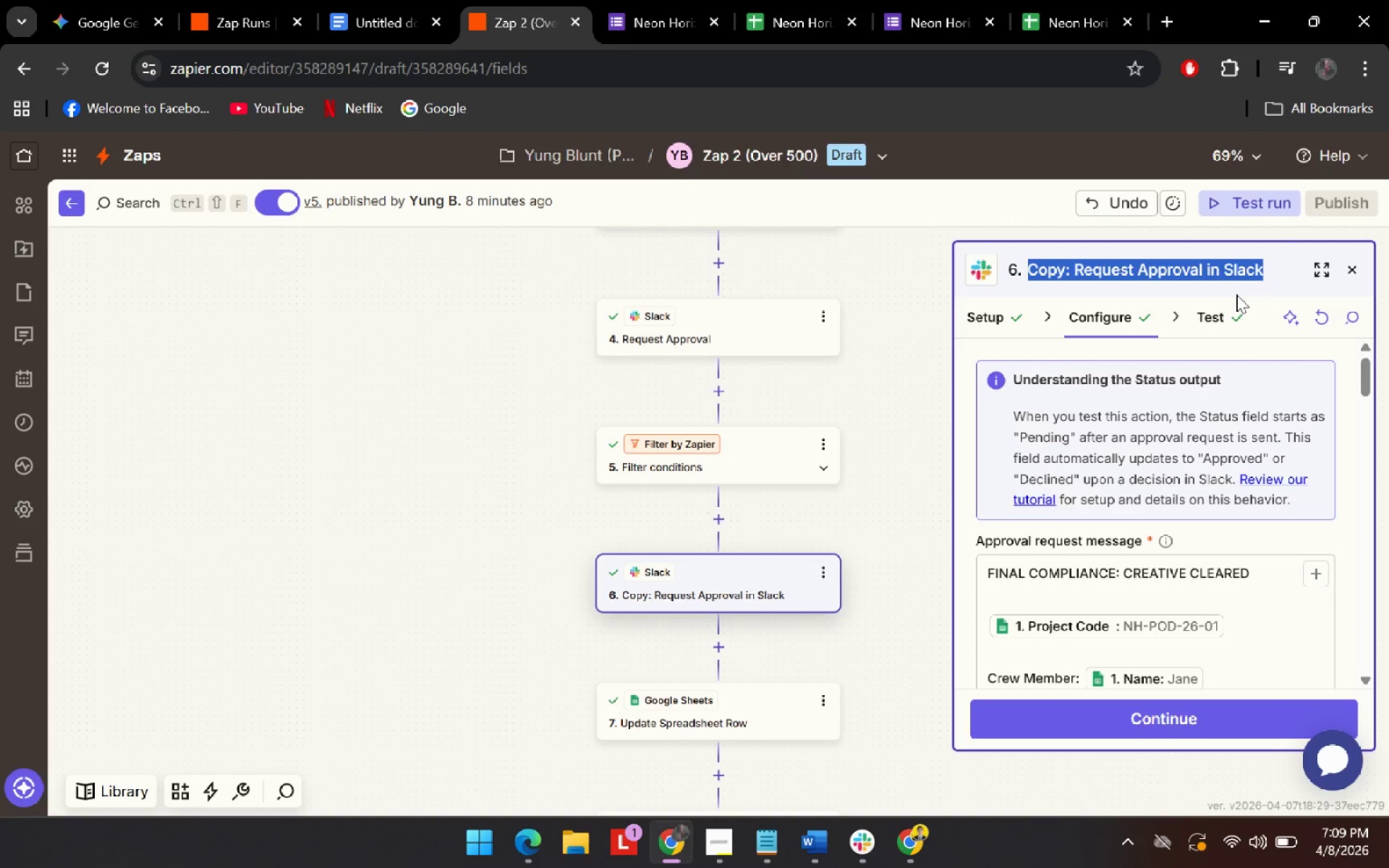 
type(HR Slack Approval)
 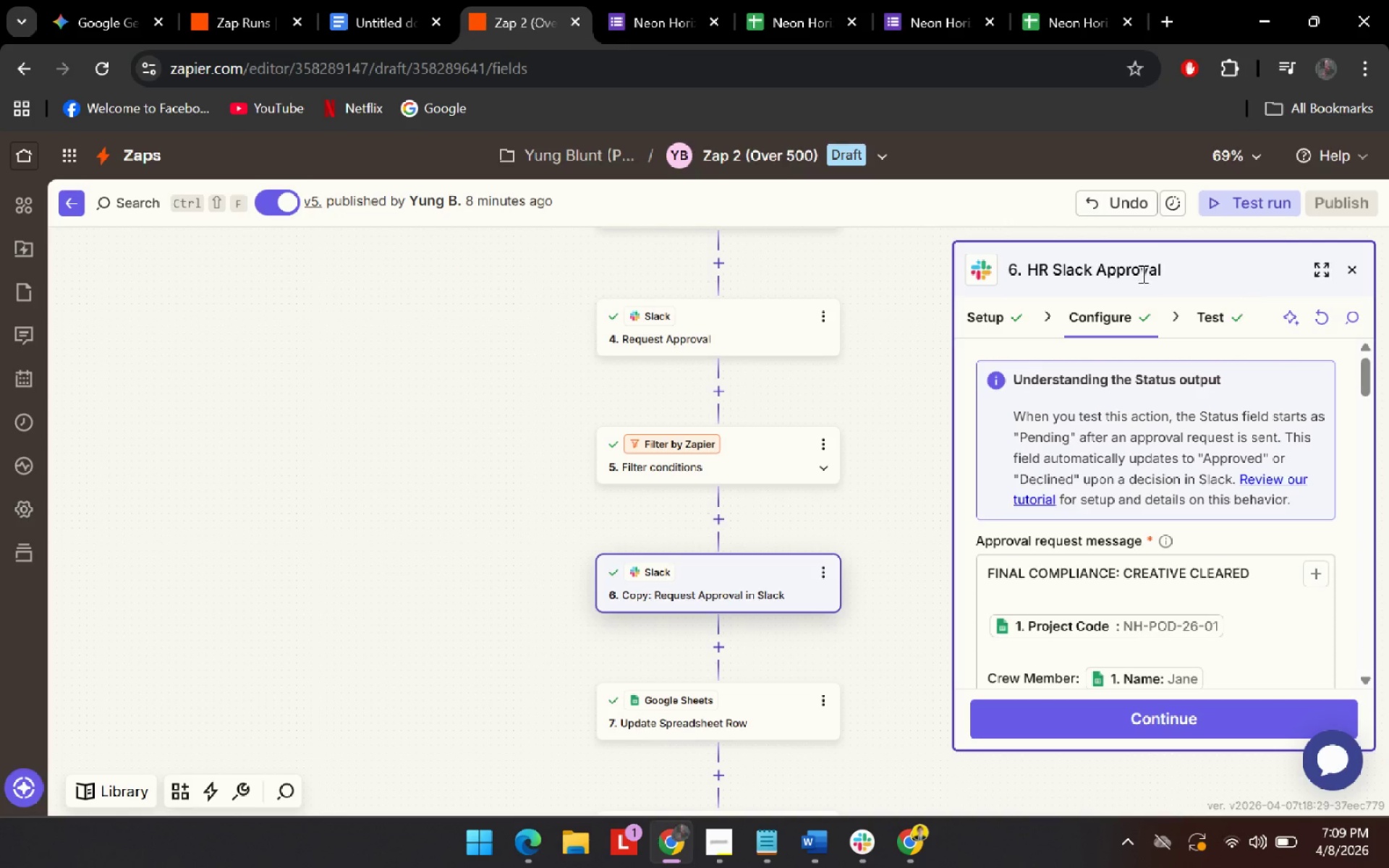 
left_click([1031, 224])
 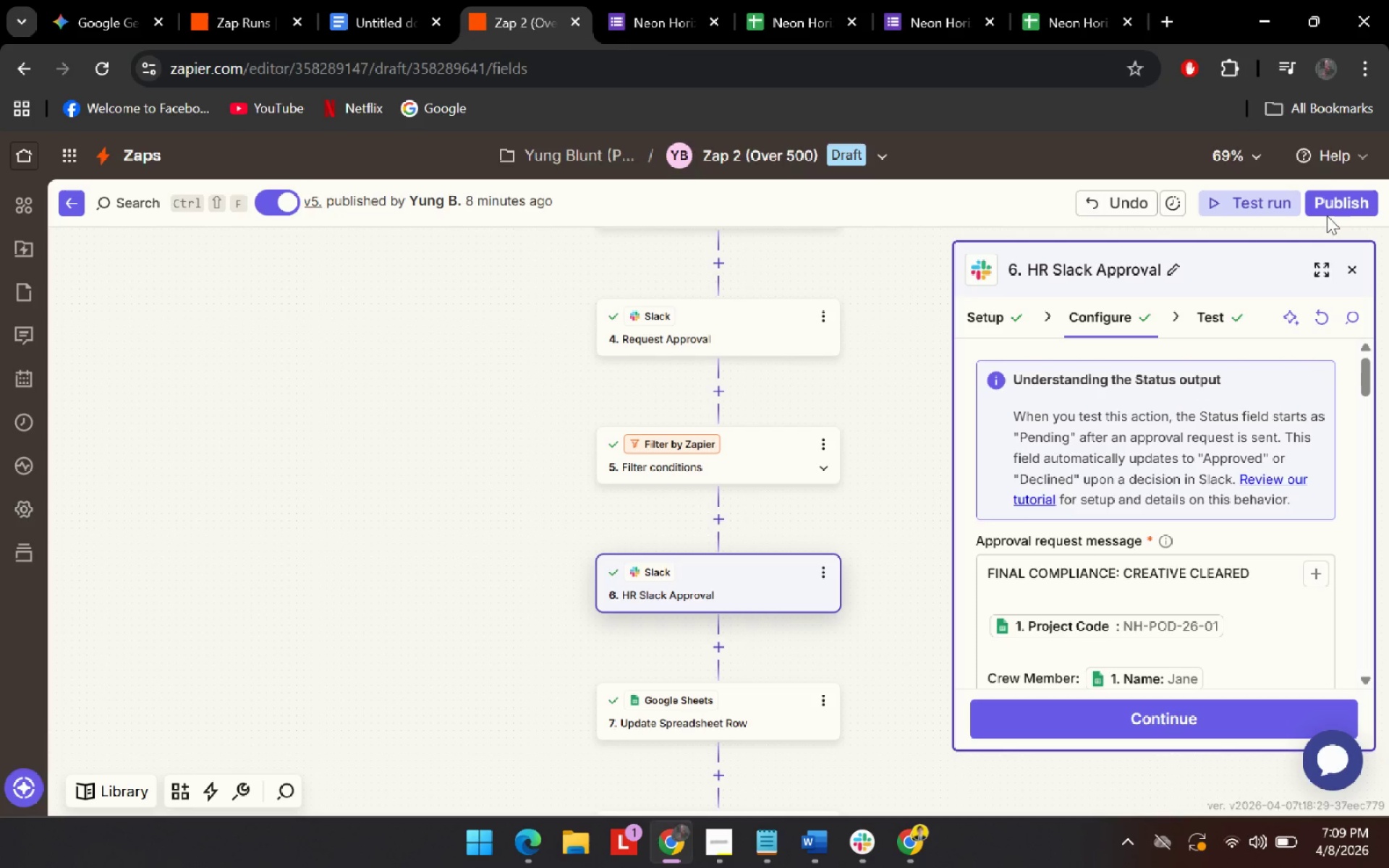 
left_click([1335, 210])
 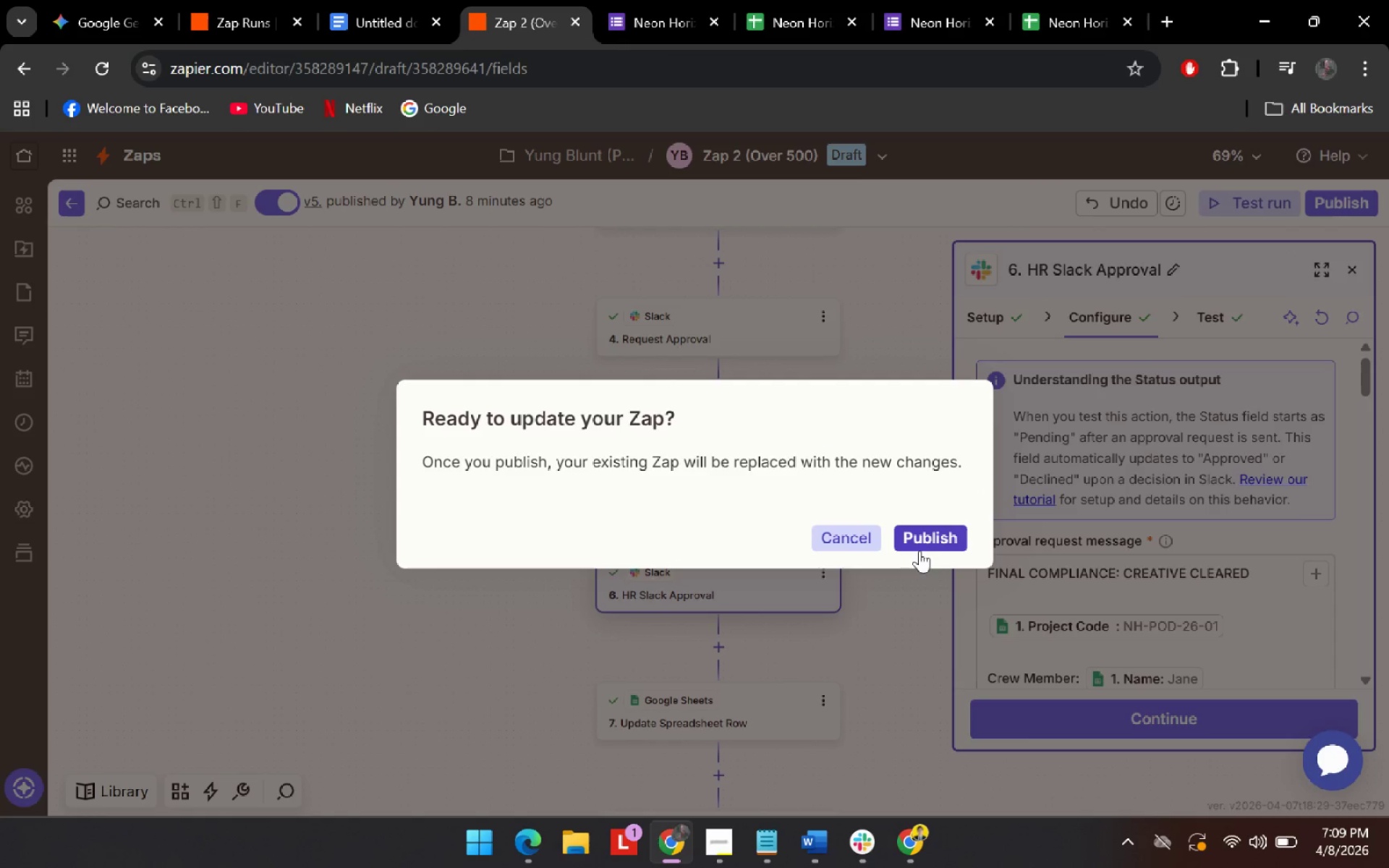 
left_click([930, 530])
 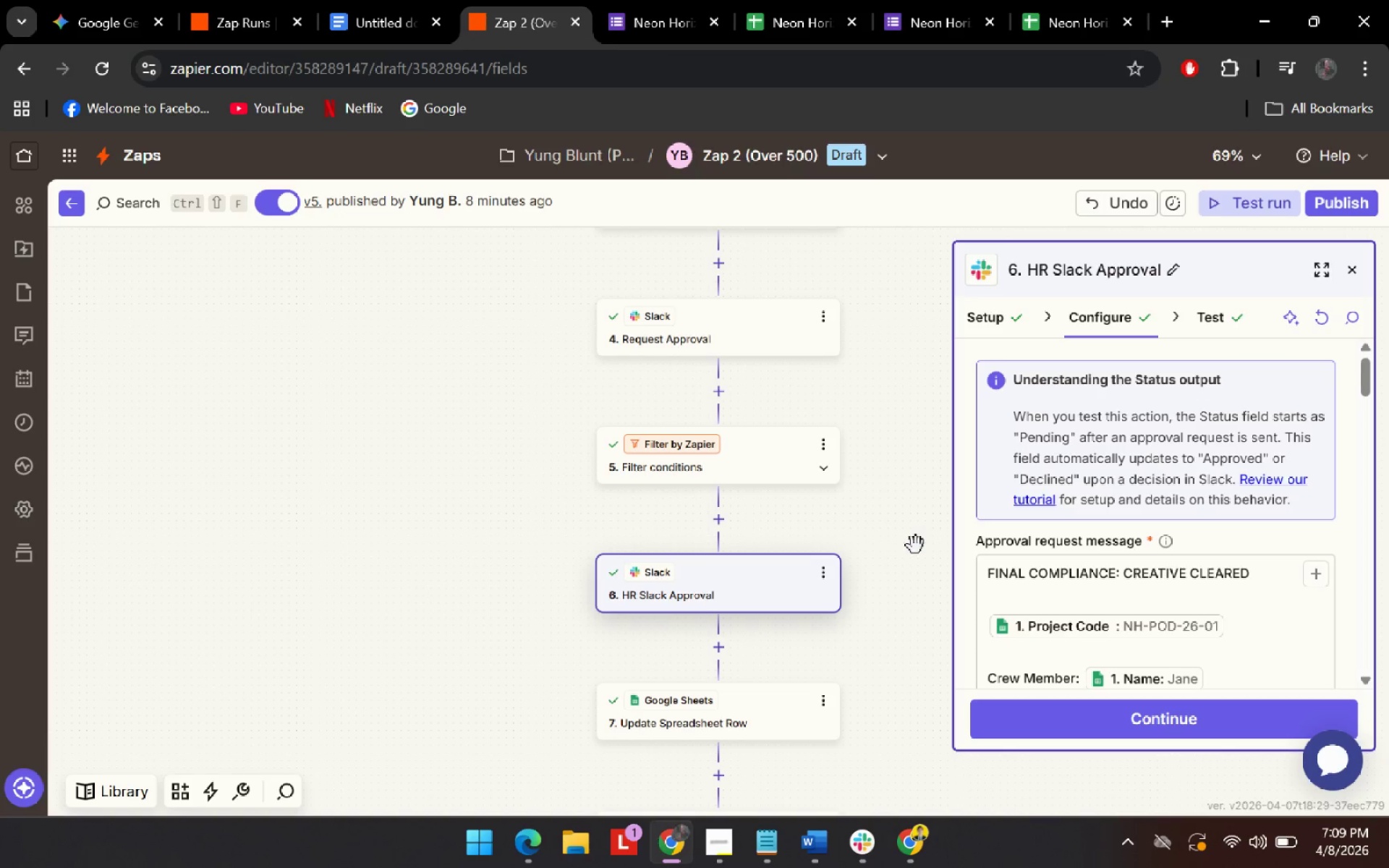 
scroll: coordinate [910, 550], scroll_direction: down, amount: 7.0
 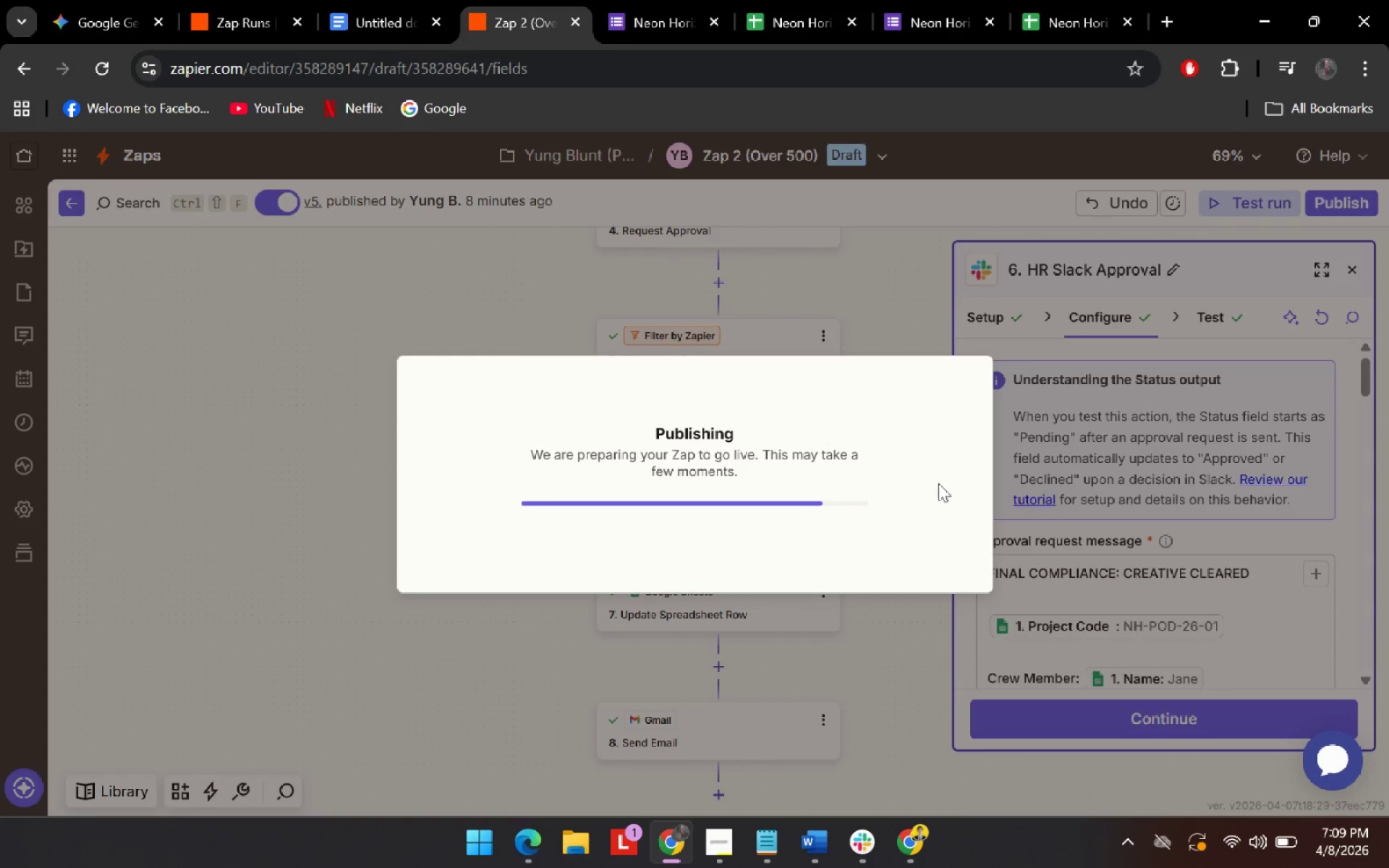 
left_click([356, 0])
 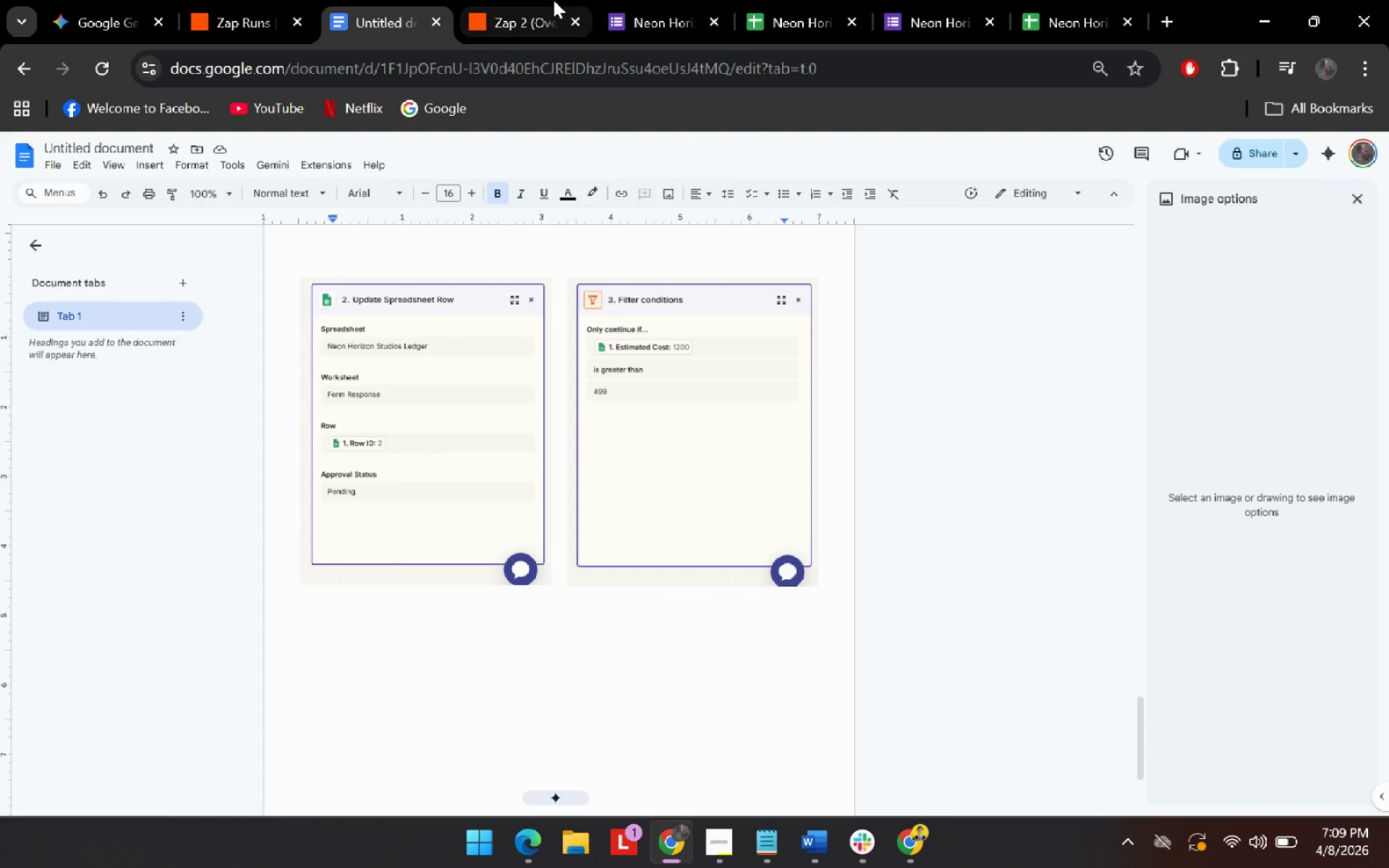 
scroll: coordinate [908, 375], scroll_direction: up, amount: 4.0
 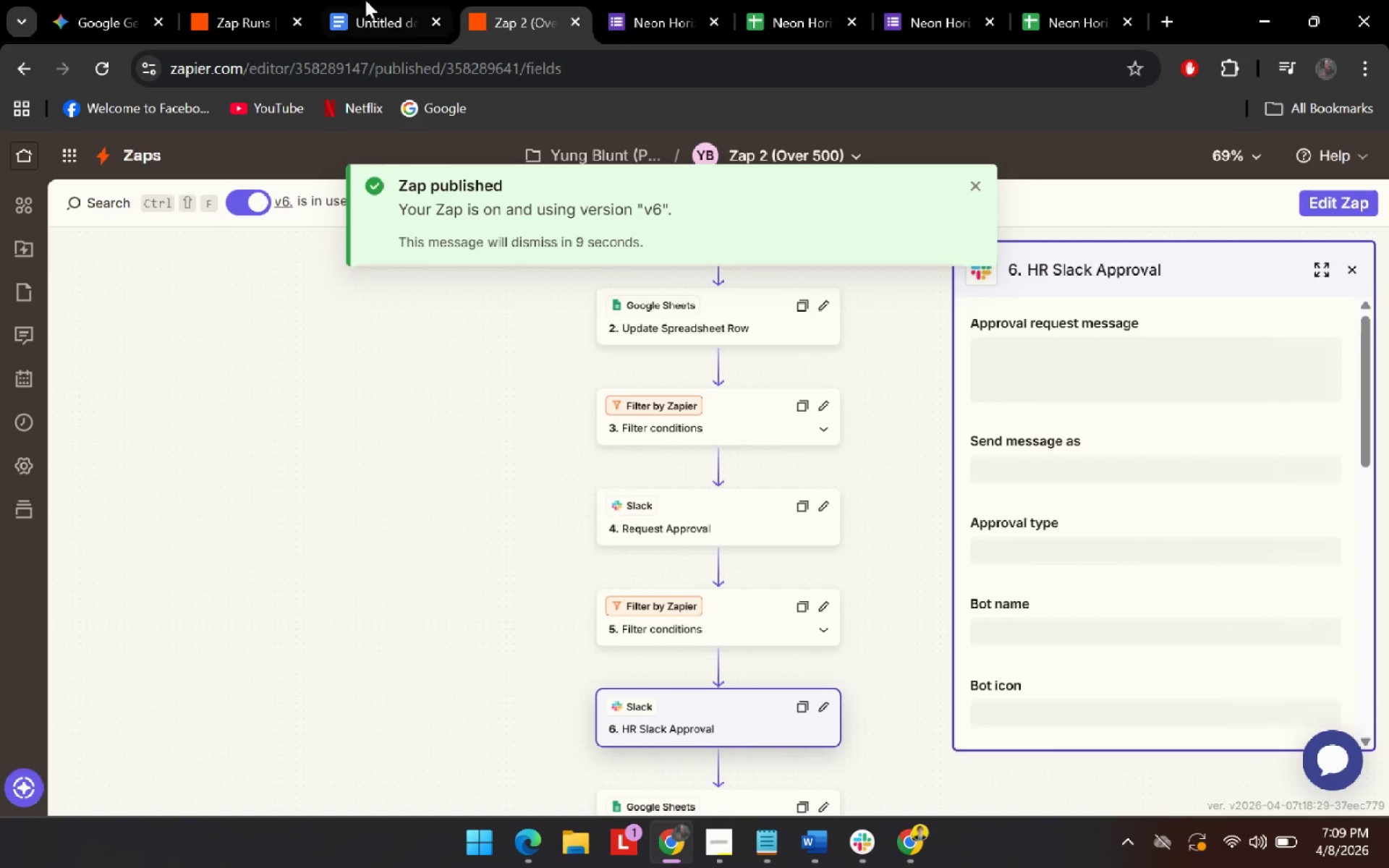 
left_click([553, 0])
 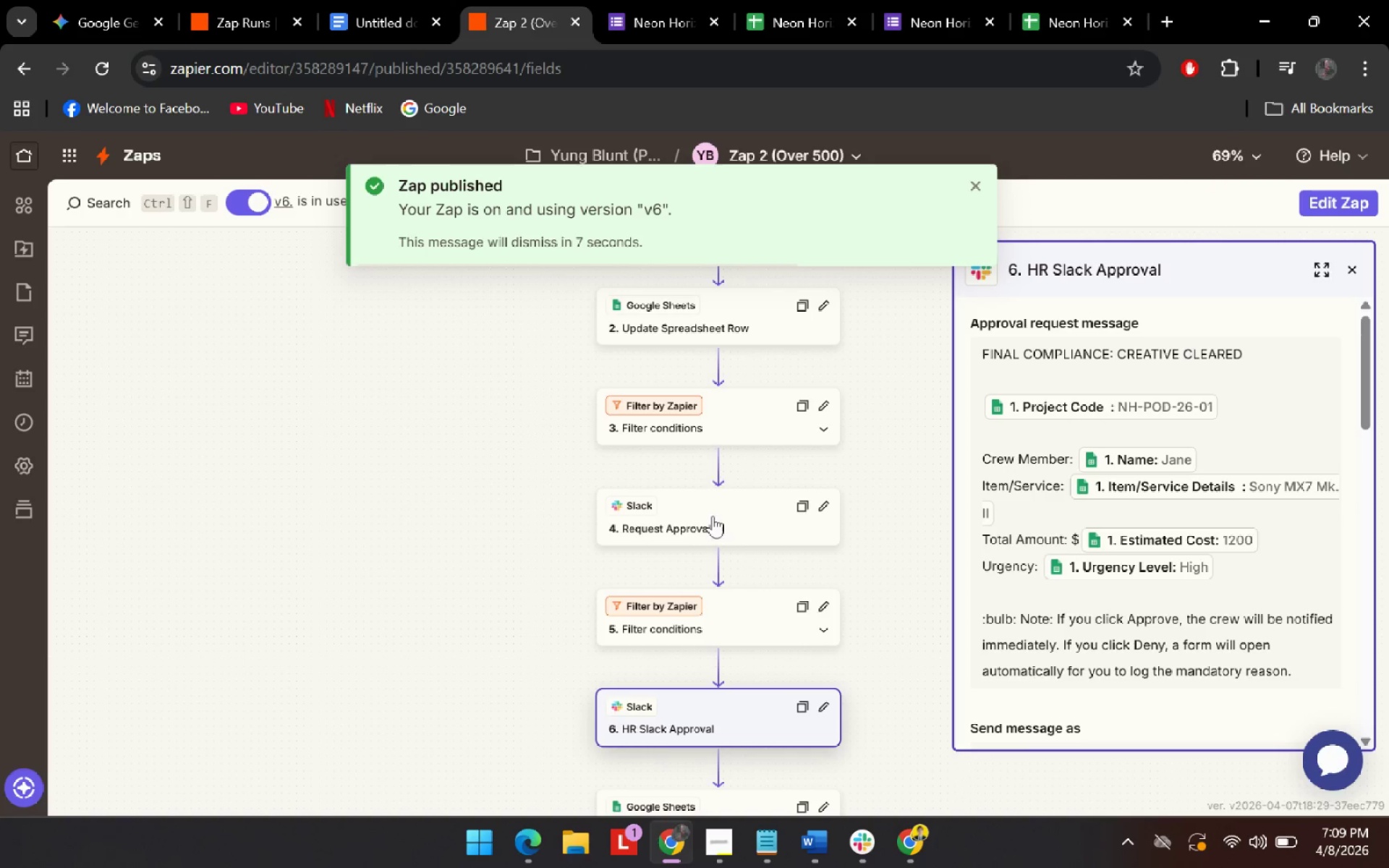 
left_click([706, 498])
 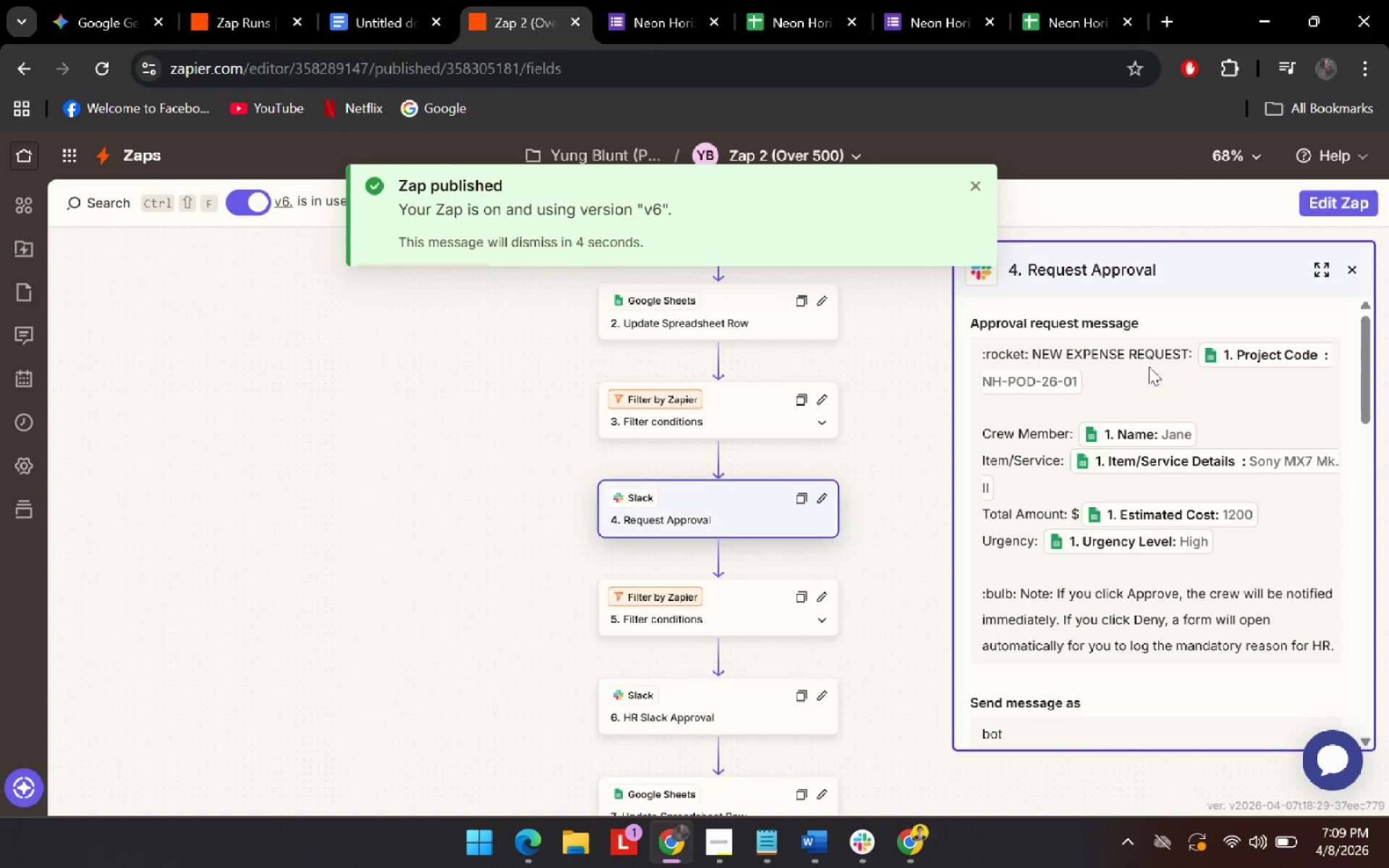 
scroll: coordinate [755, 516], scroll_direction: up, amount: 1.0
 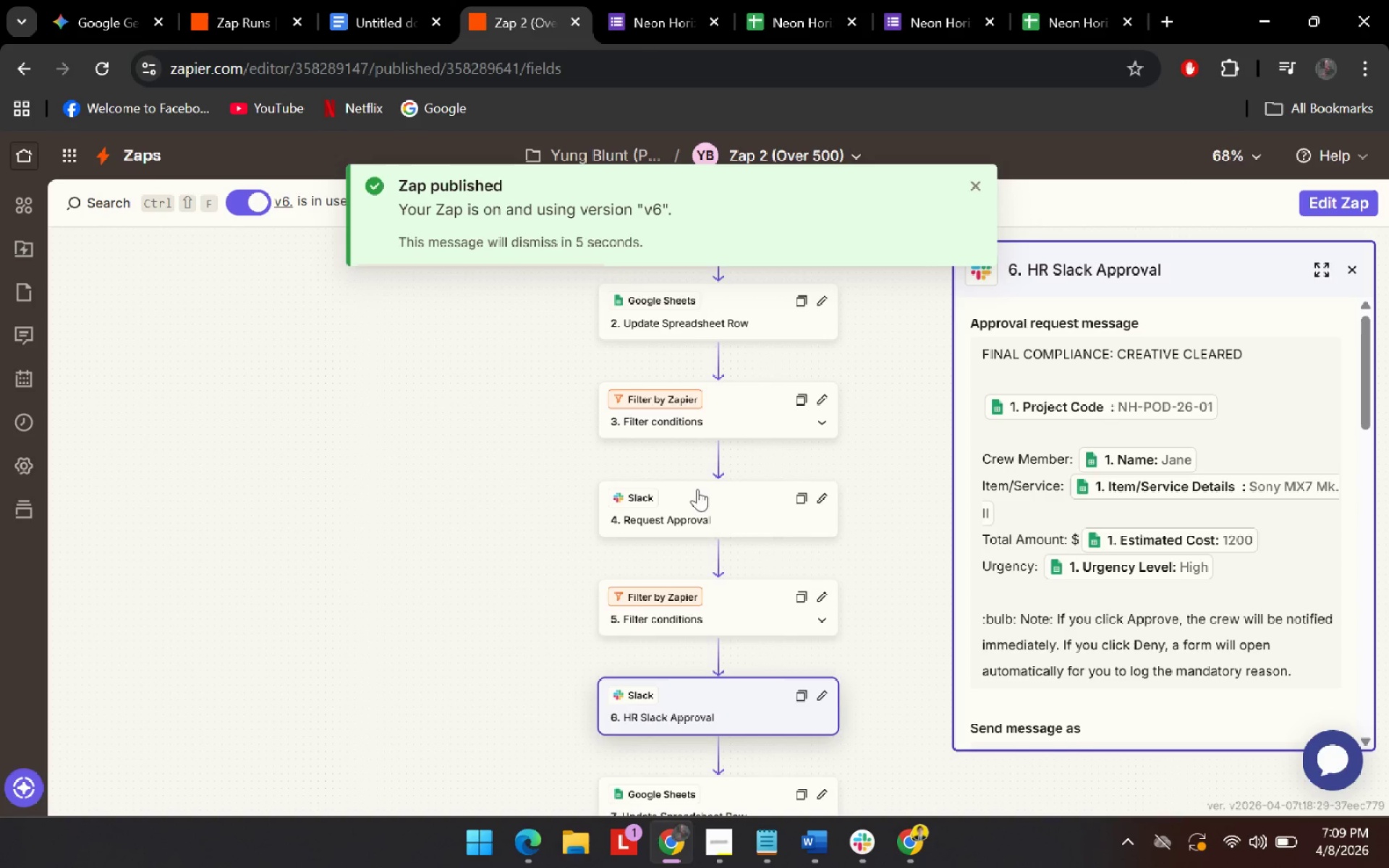 
left_click([973, 182])
 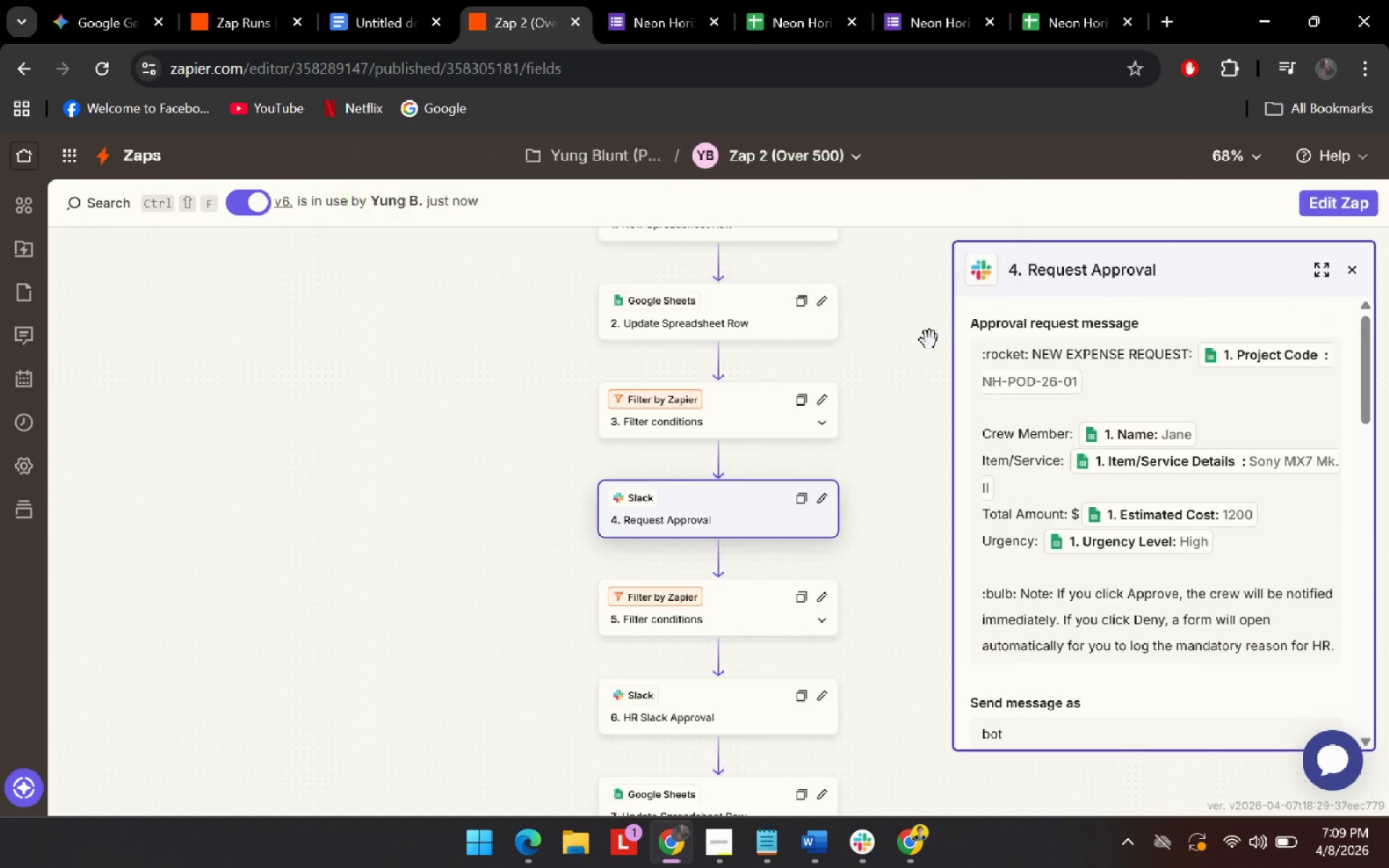 
scroll: coordinate [1205, 362], scroll_direction: none, amount: 0.0
 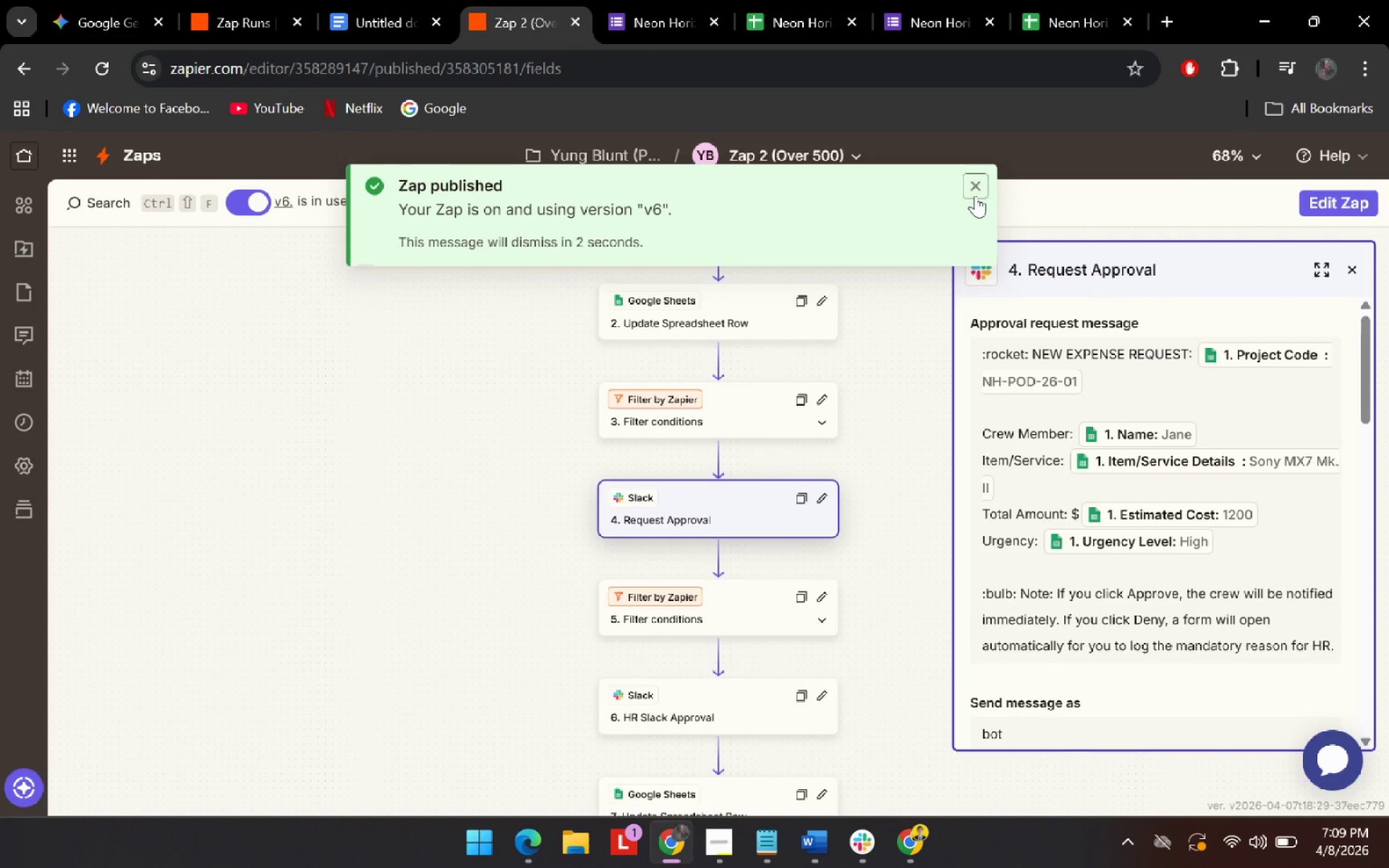 
key(Shift+ShiftLeft)
 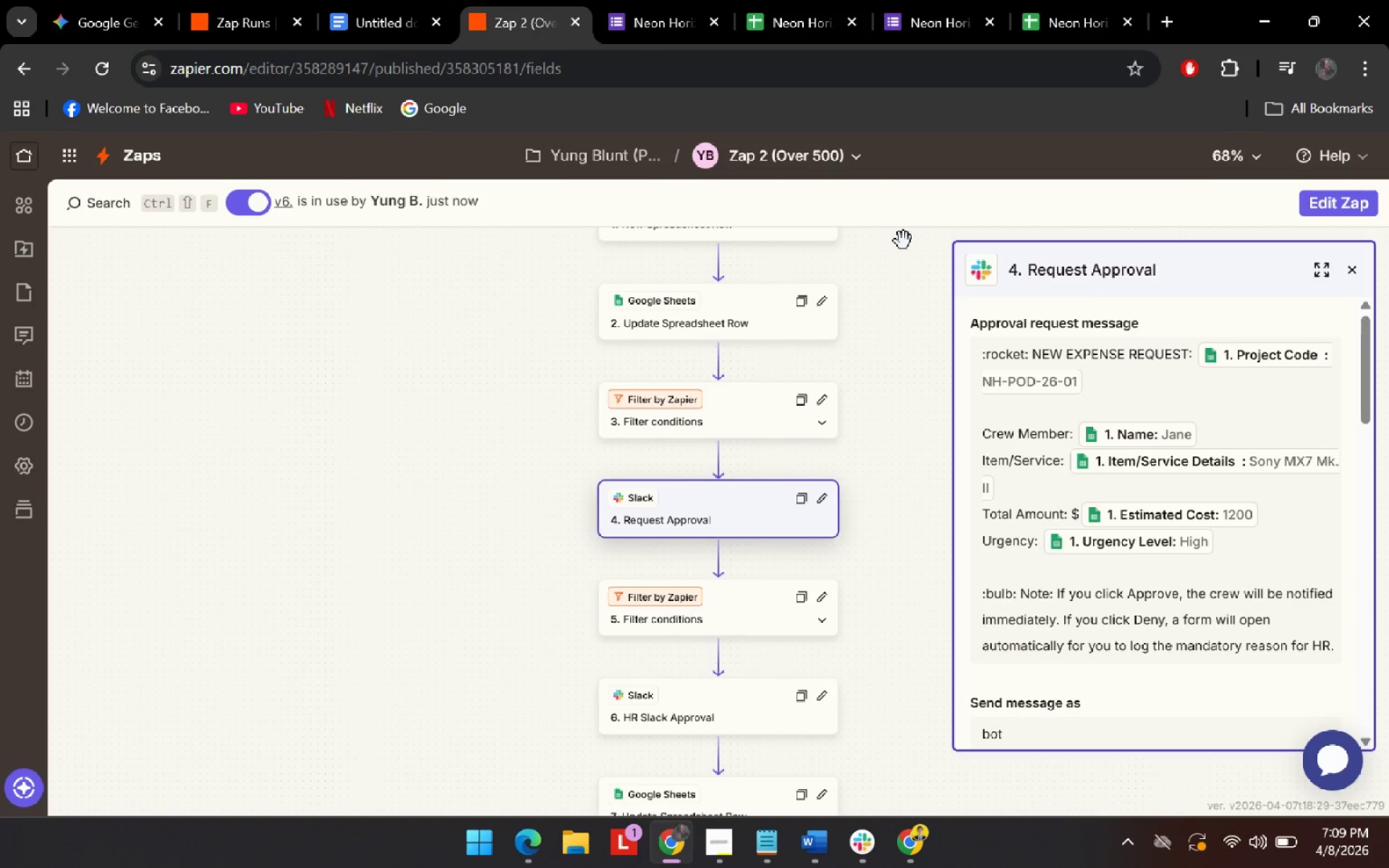 
key(Meta+MetaLeft)
 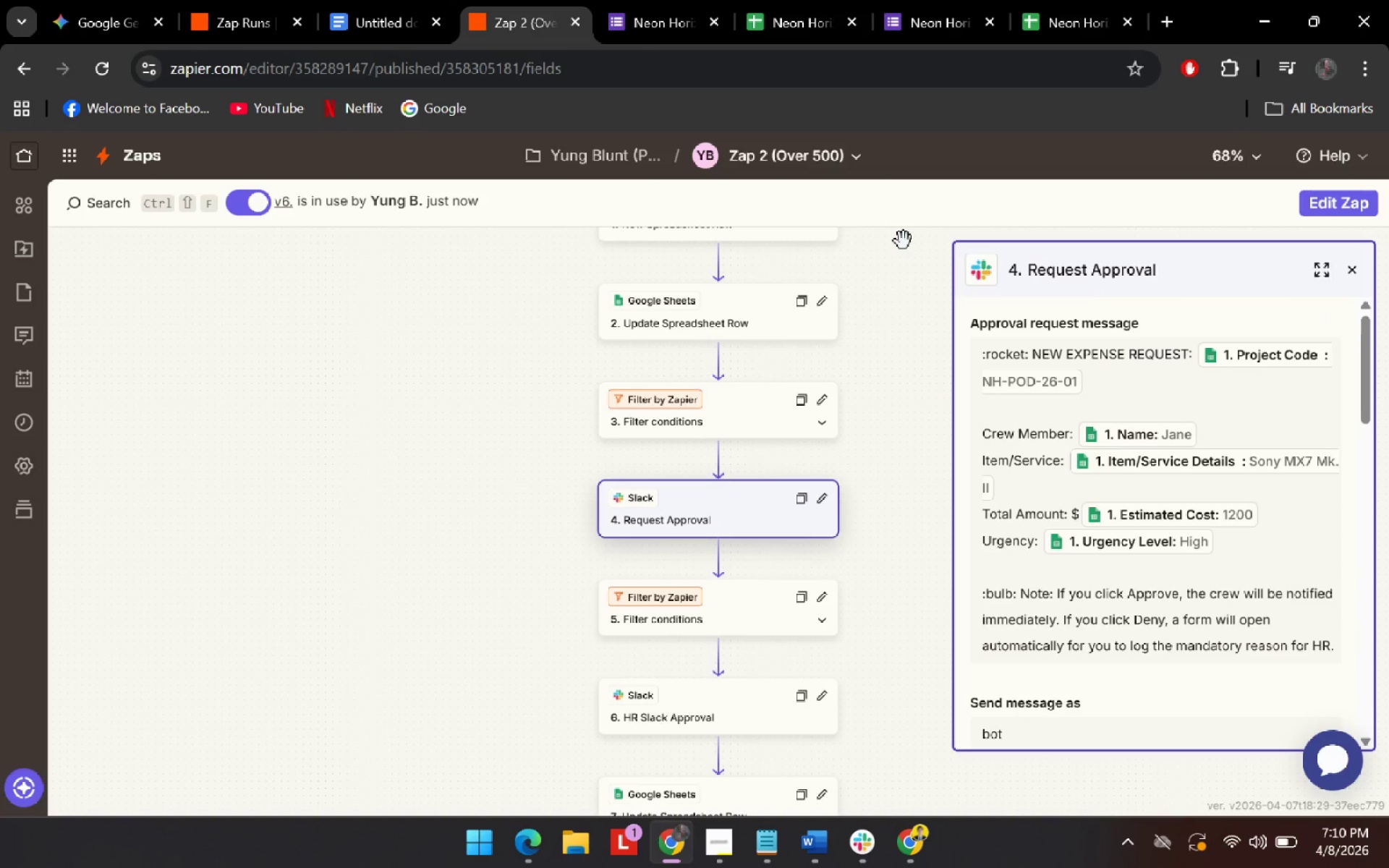 
key(Meta+Shift+ShiftLeft)
 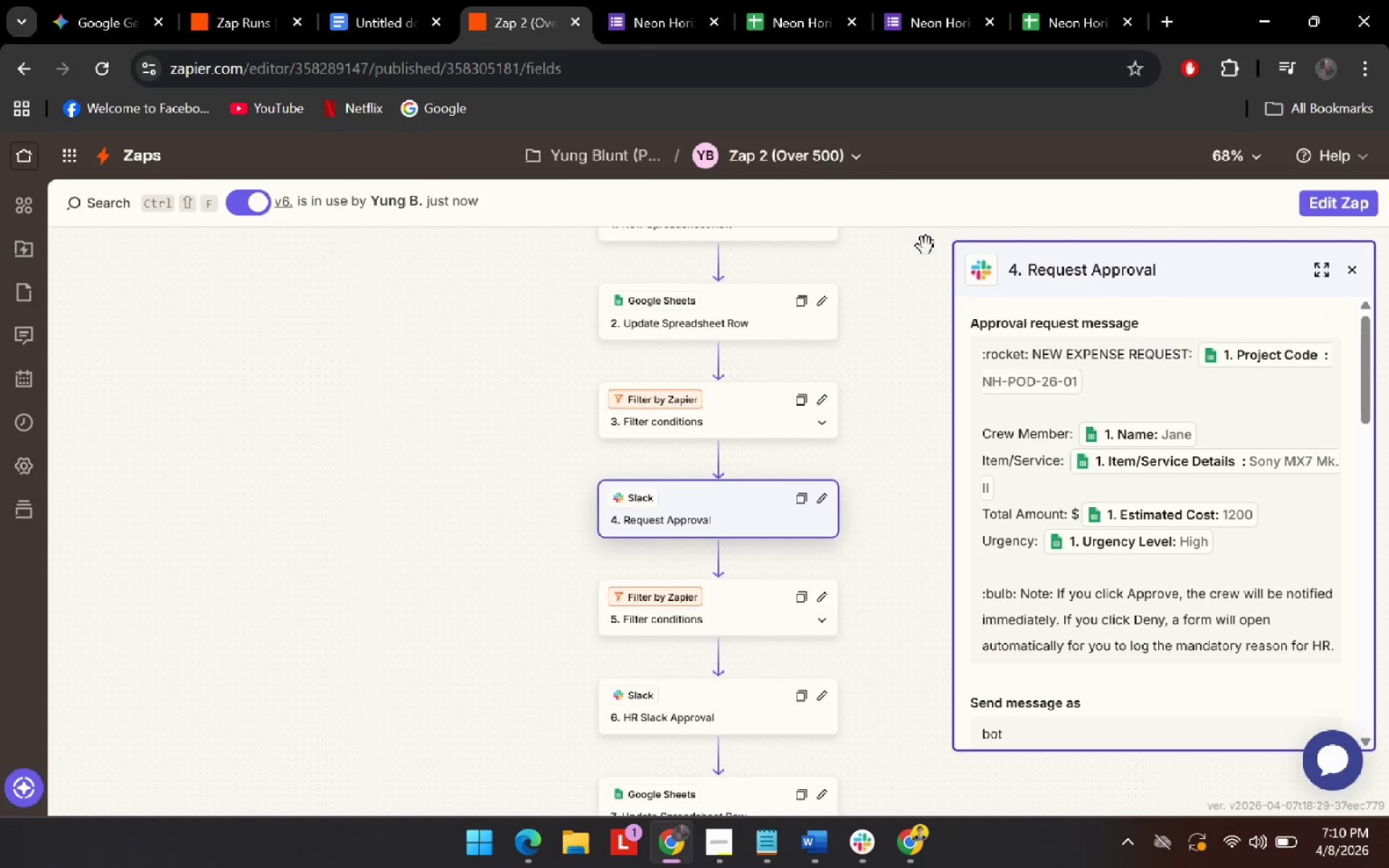 
key(Meta+Shift+S)
 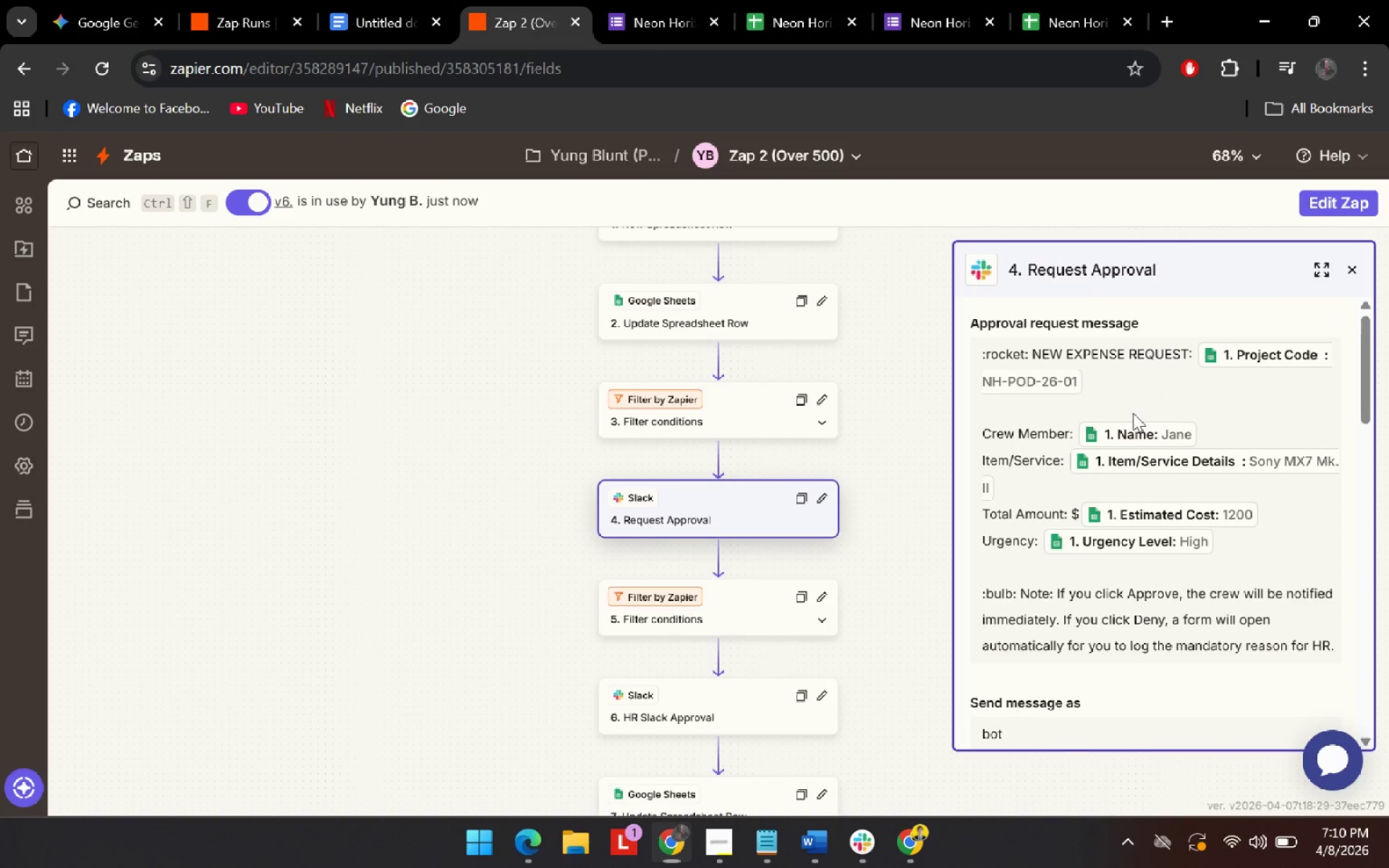 
key(Escape)
 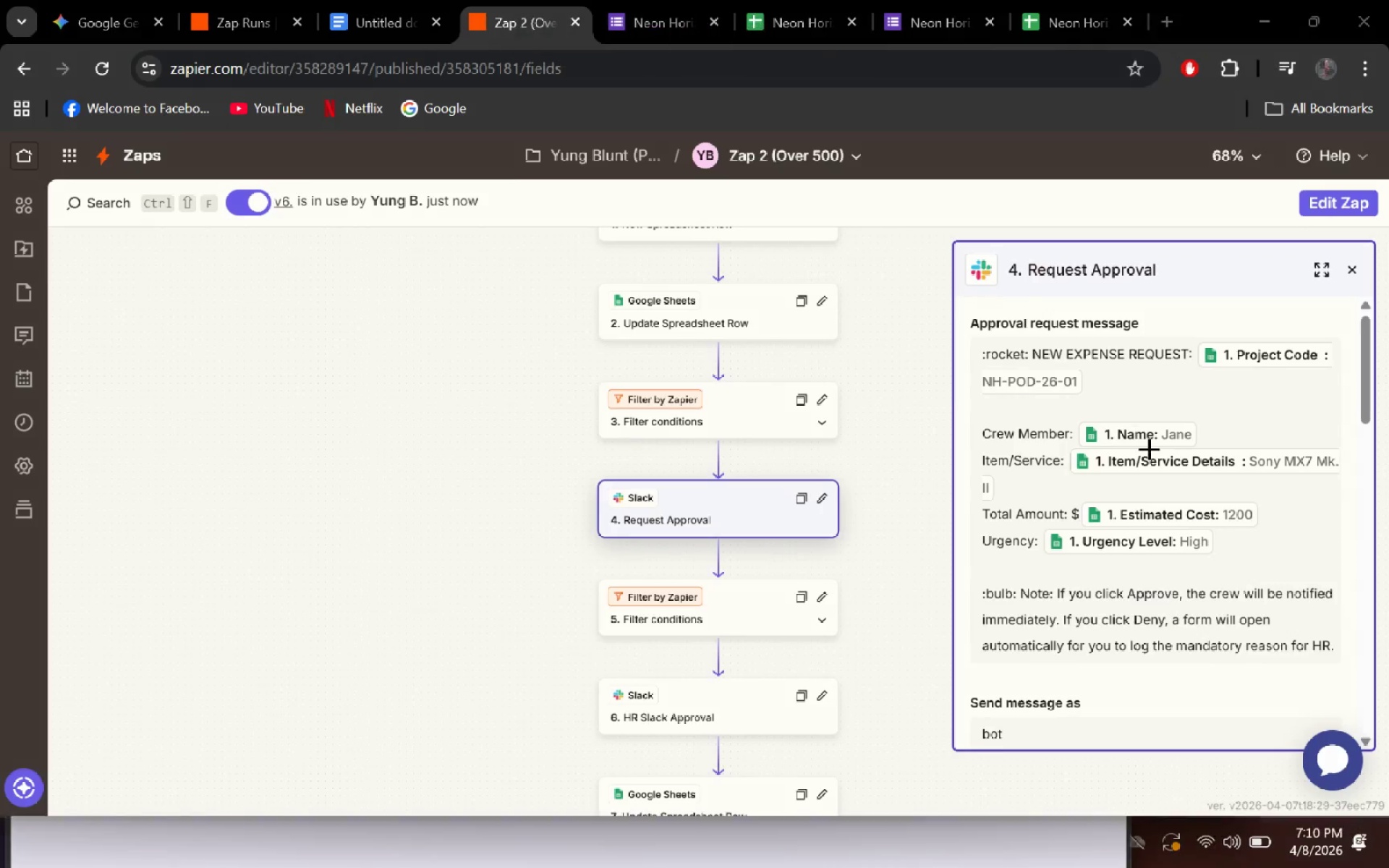 
scroll: coordinate [1097, 448], scroll_direction: up, amount: 1.0
 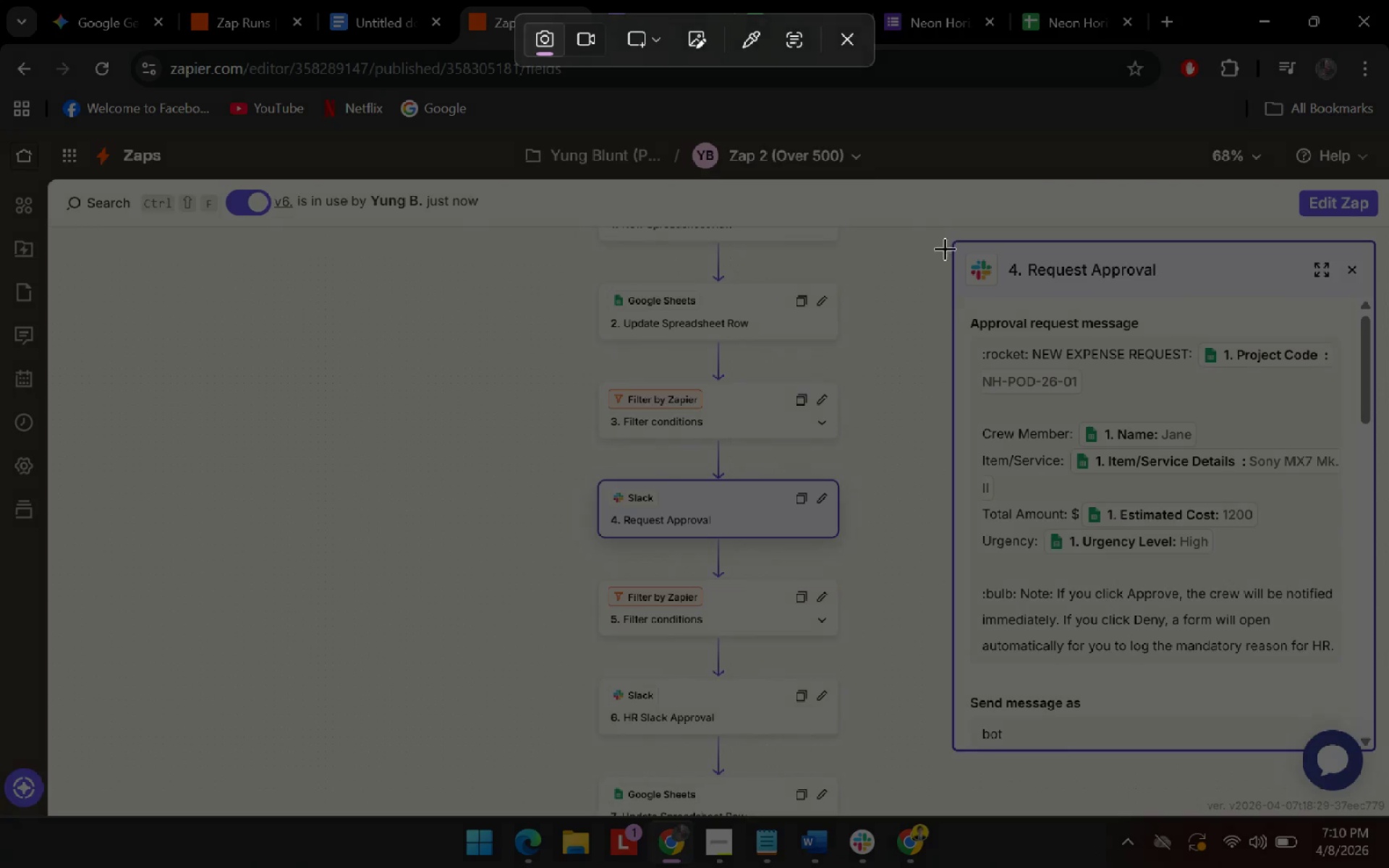 
key(Meta+MetaLeft)
 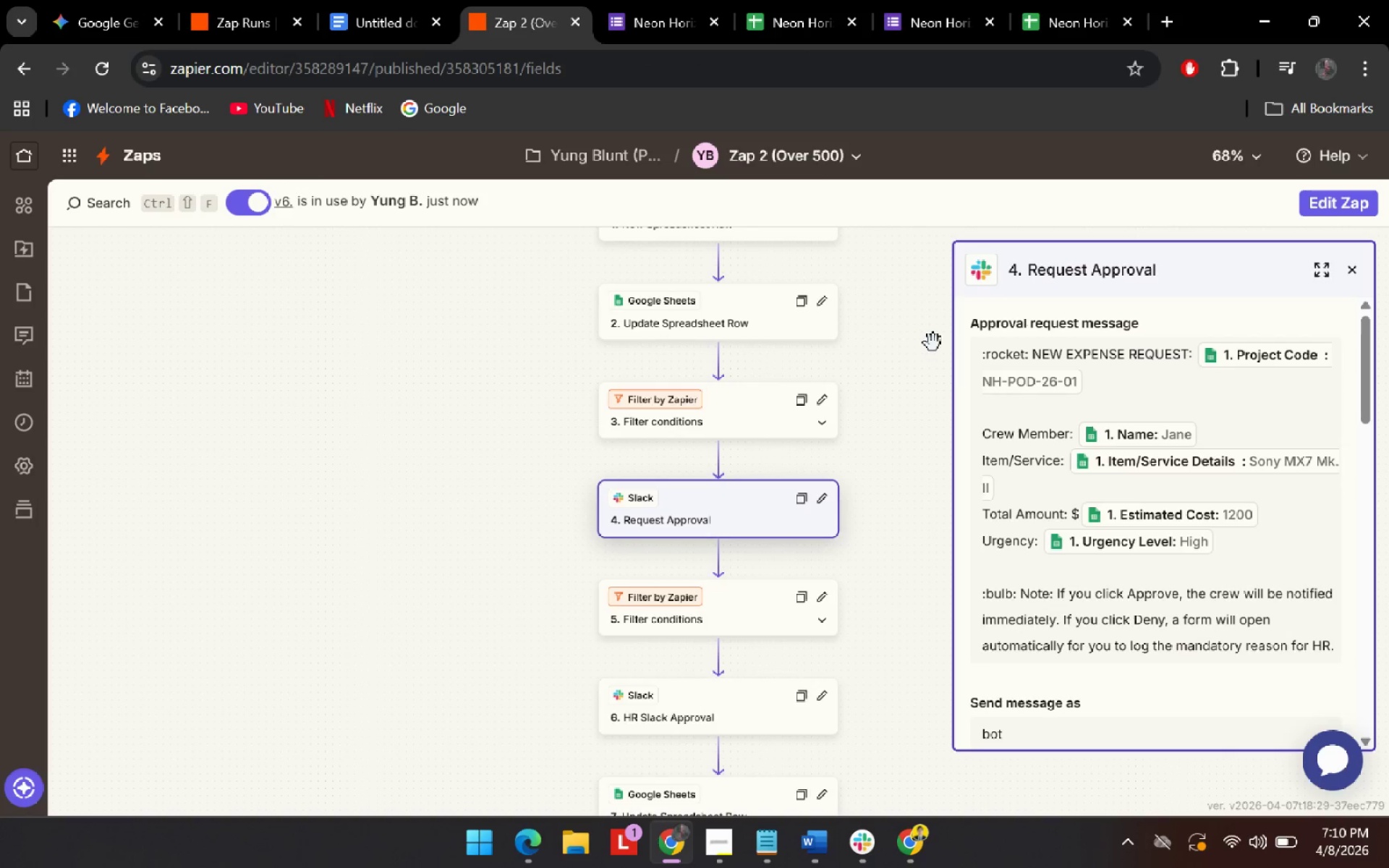 
key(Meta+Shift+ShiftLeft)
 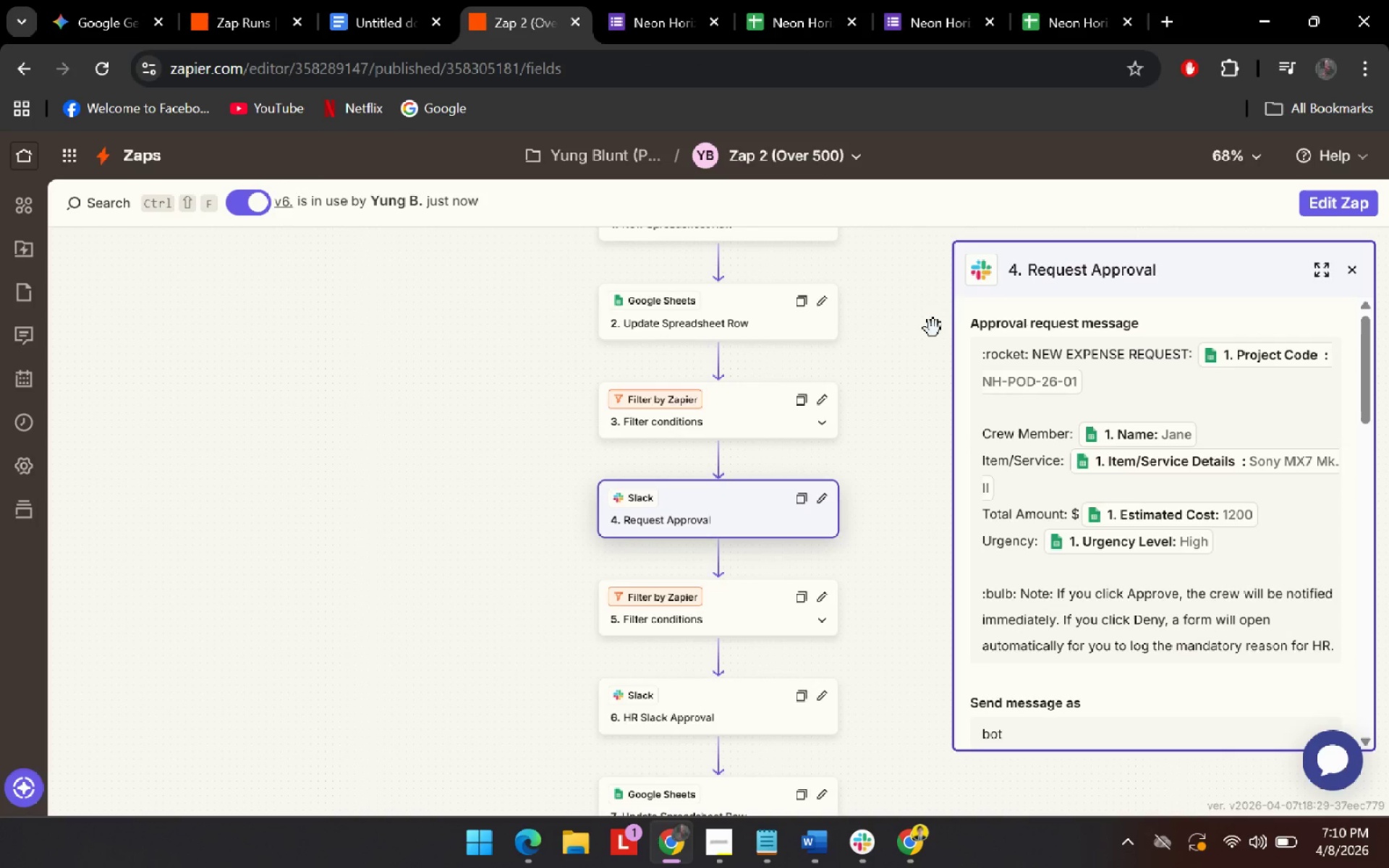 
key(Meta+Shift+S)
 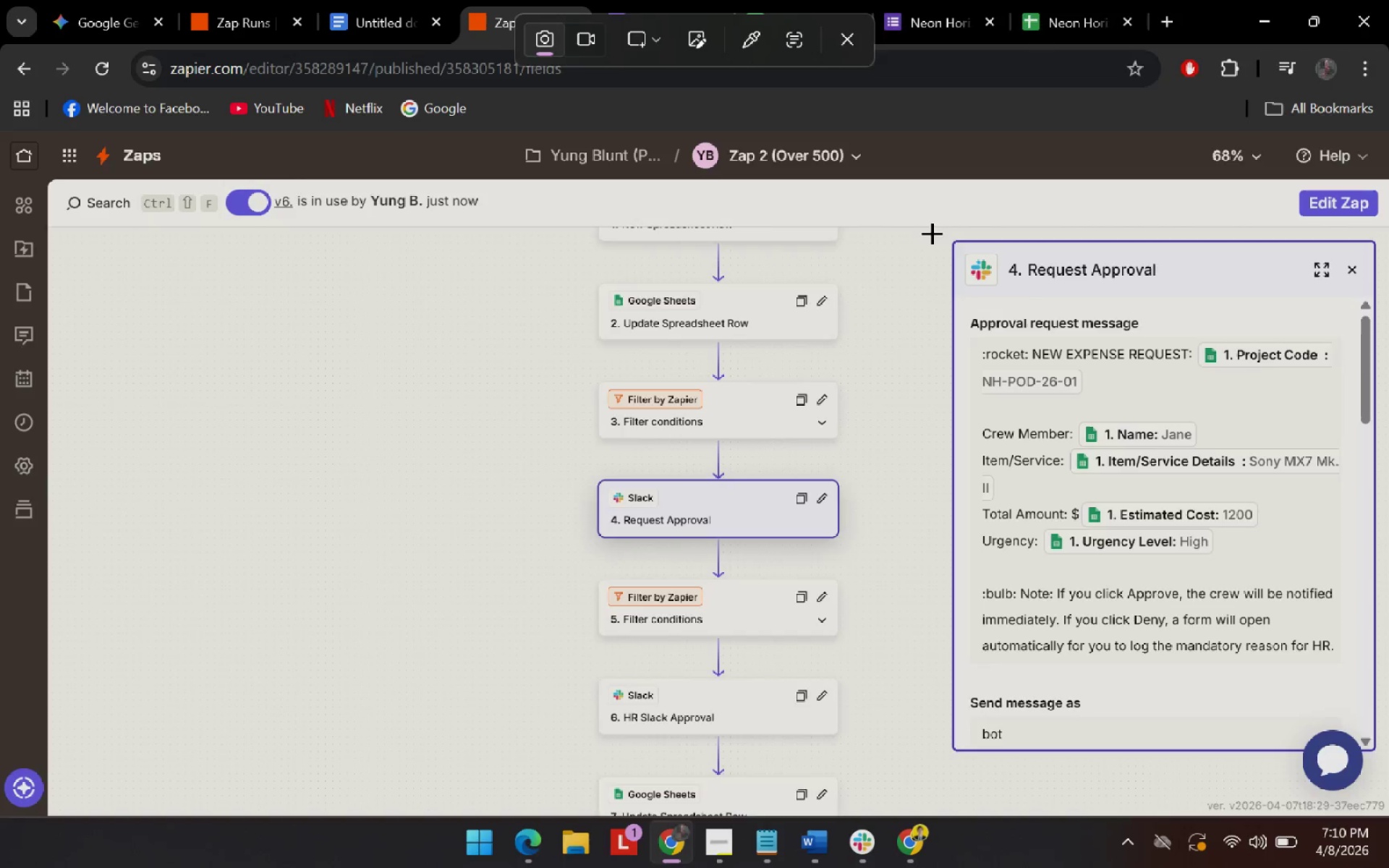 
scroll: coordinate [1045, 461], scroll_direction: up, amount: 14.0
 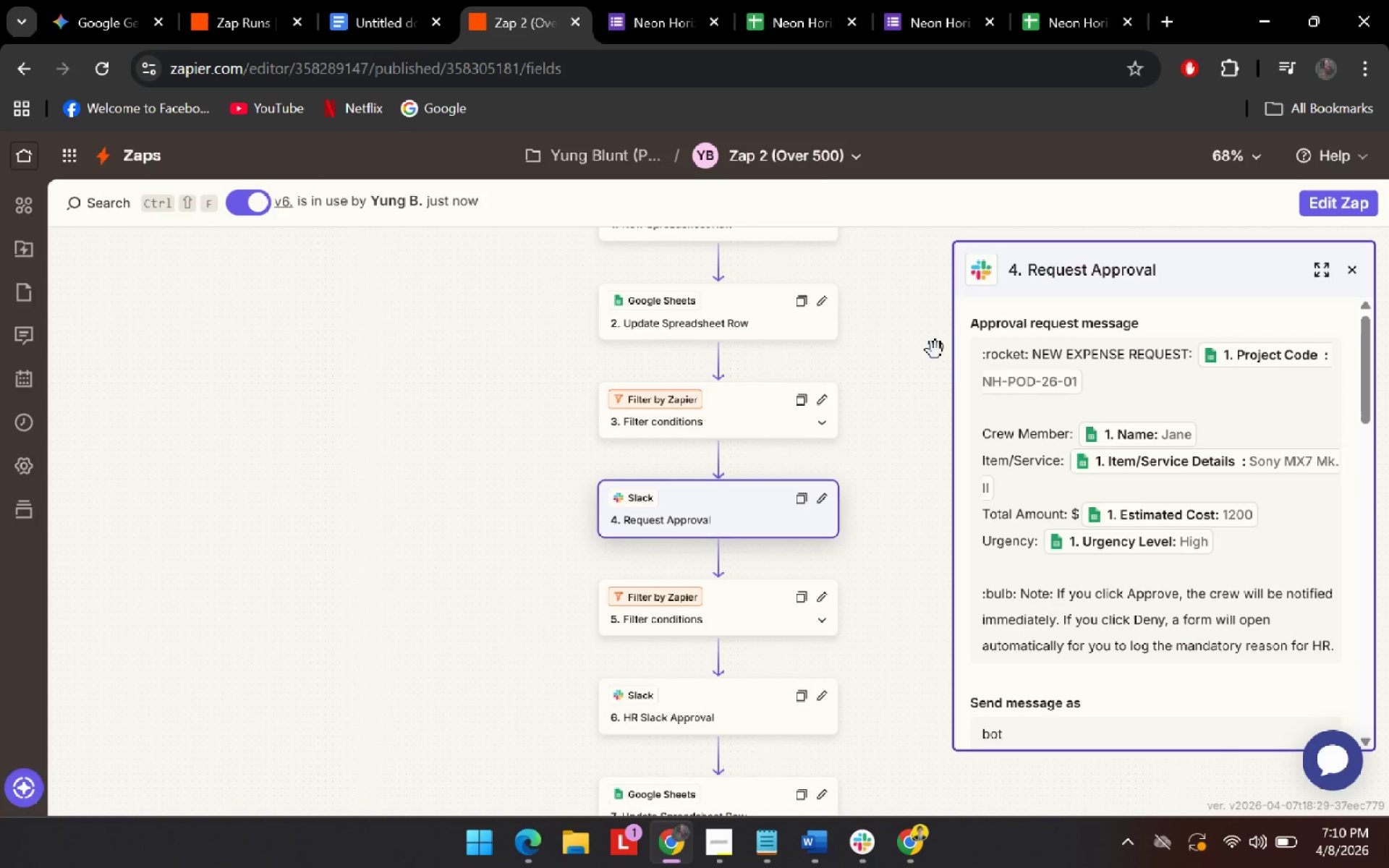 
left_click_drag(start_coordinate=[925, 226], to_coordinate=[1388, 786])
 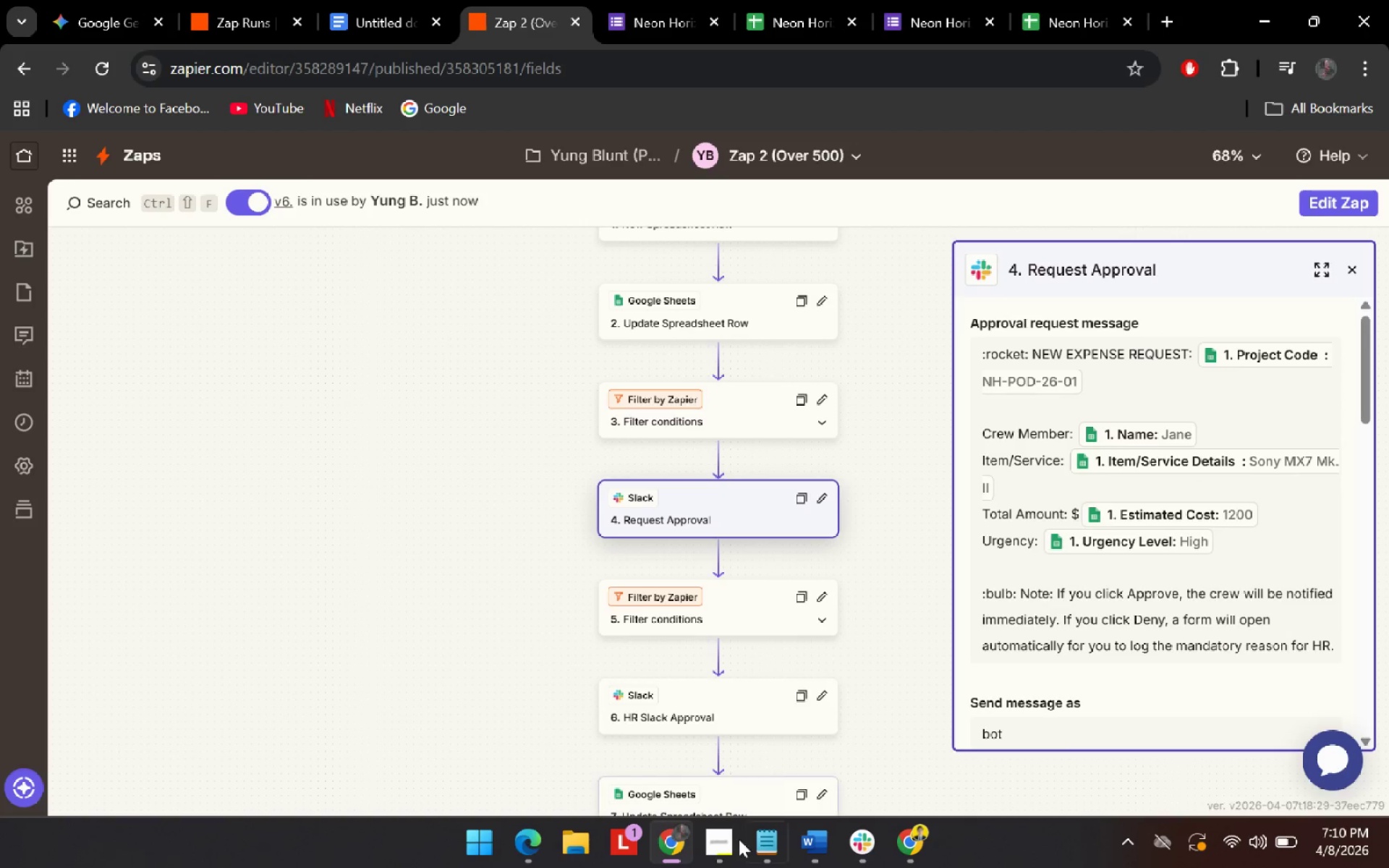 
left_click([720, 846])